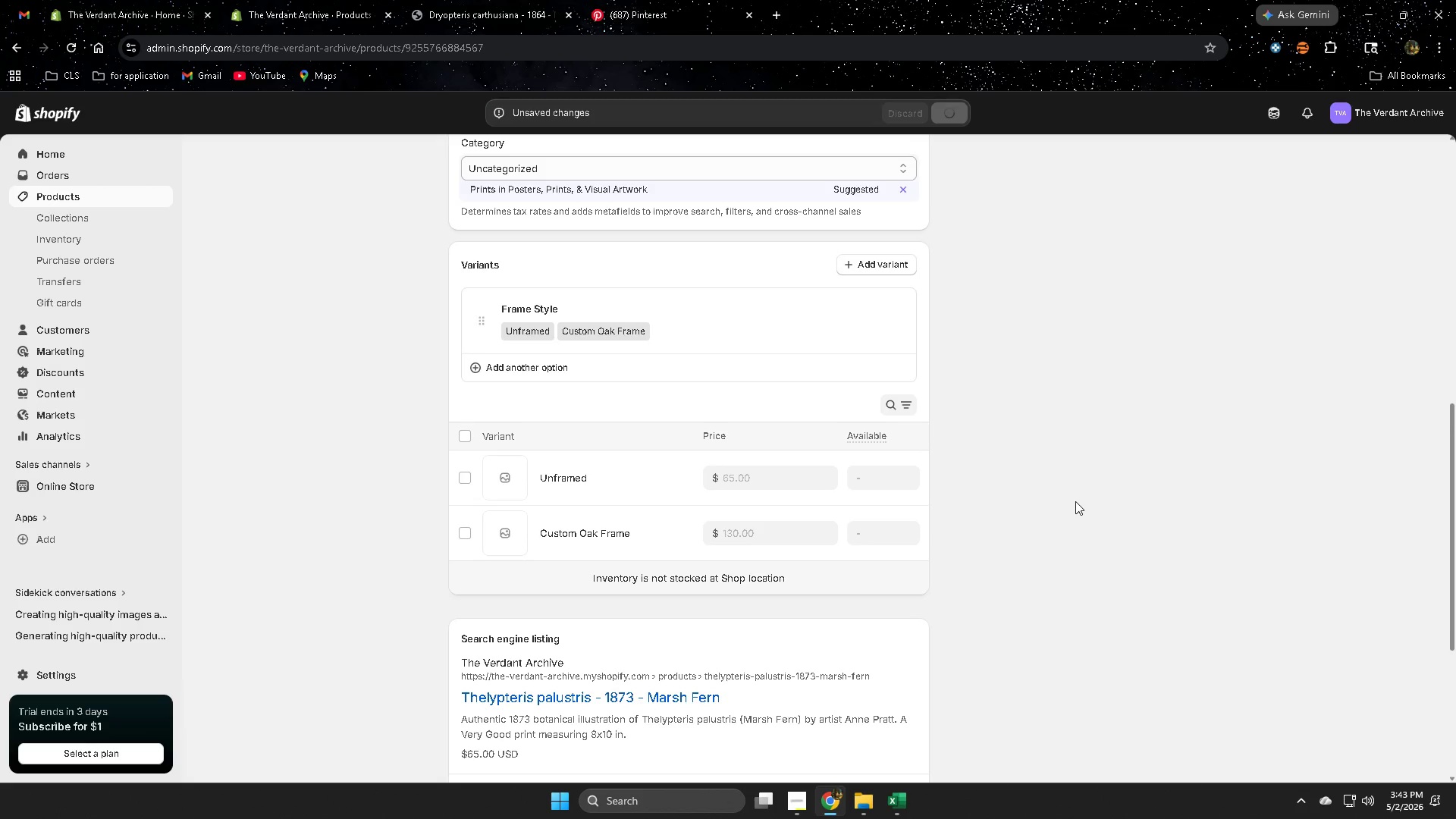 
scroll: coordinate [1075, 501], scroll_direction: up, amount: 11.0
 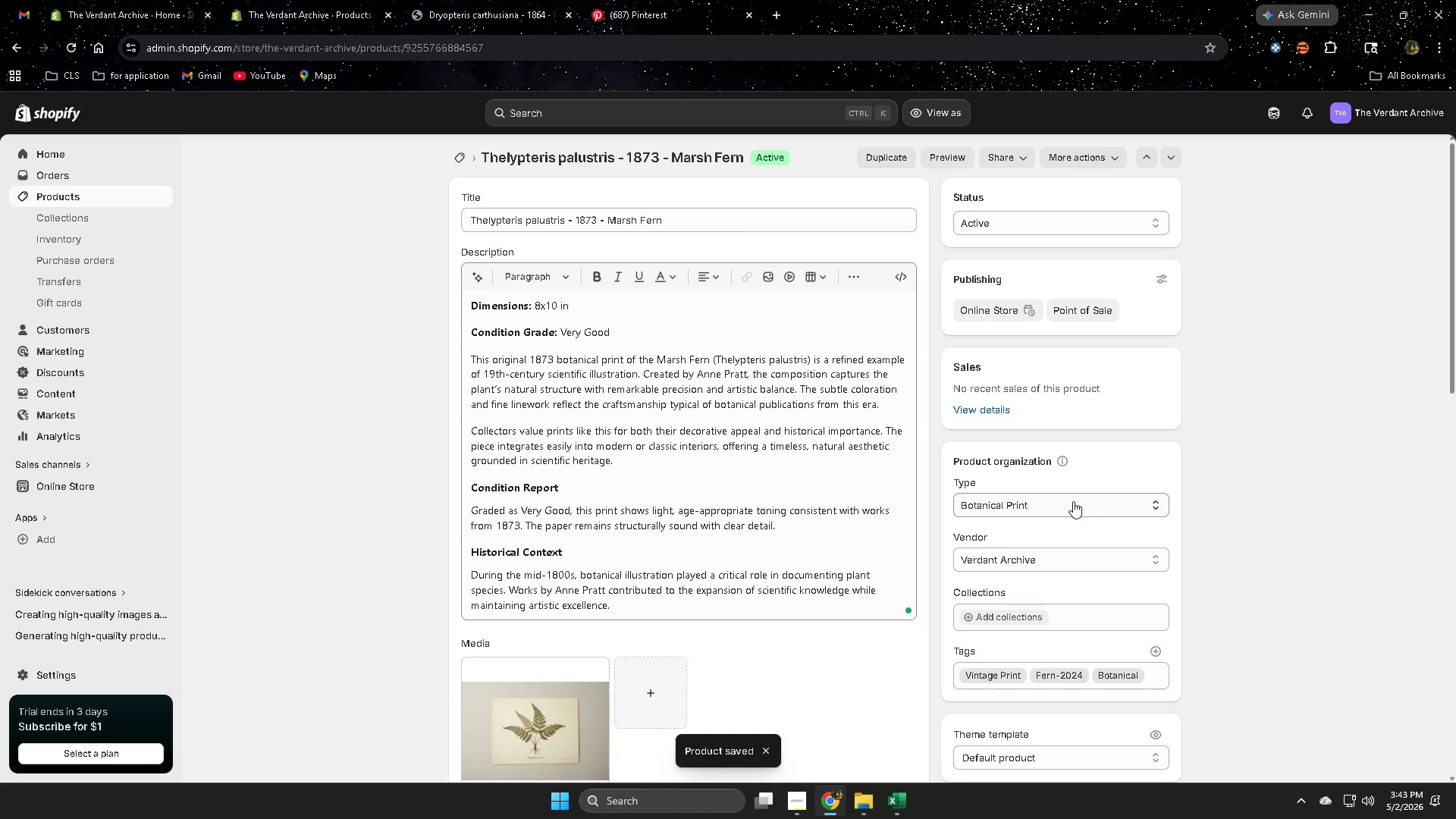 
scroll: coordinate [977, 488], scroll_direction: down, amount: 4.0
 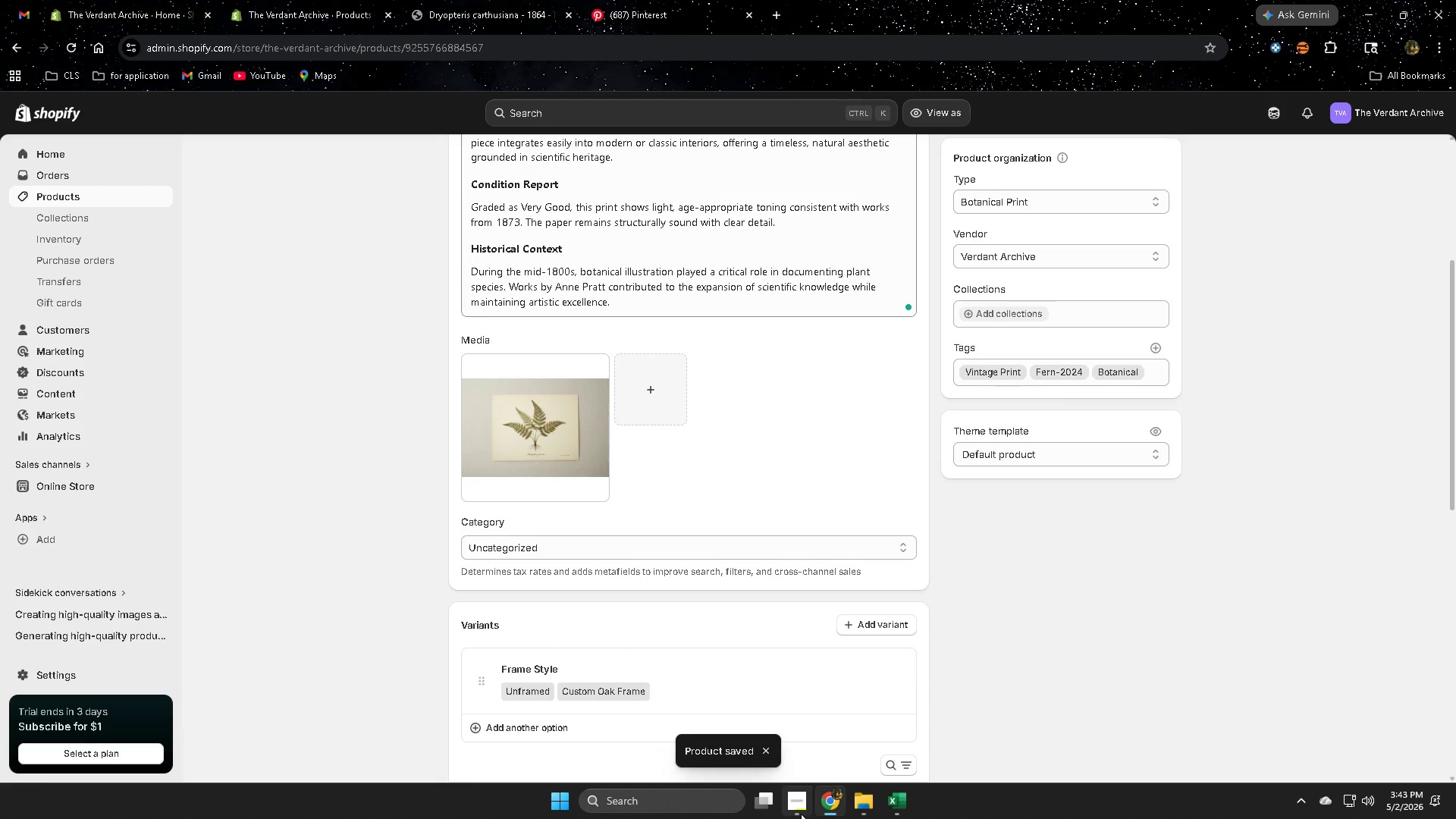 
left_click([799, 810])